 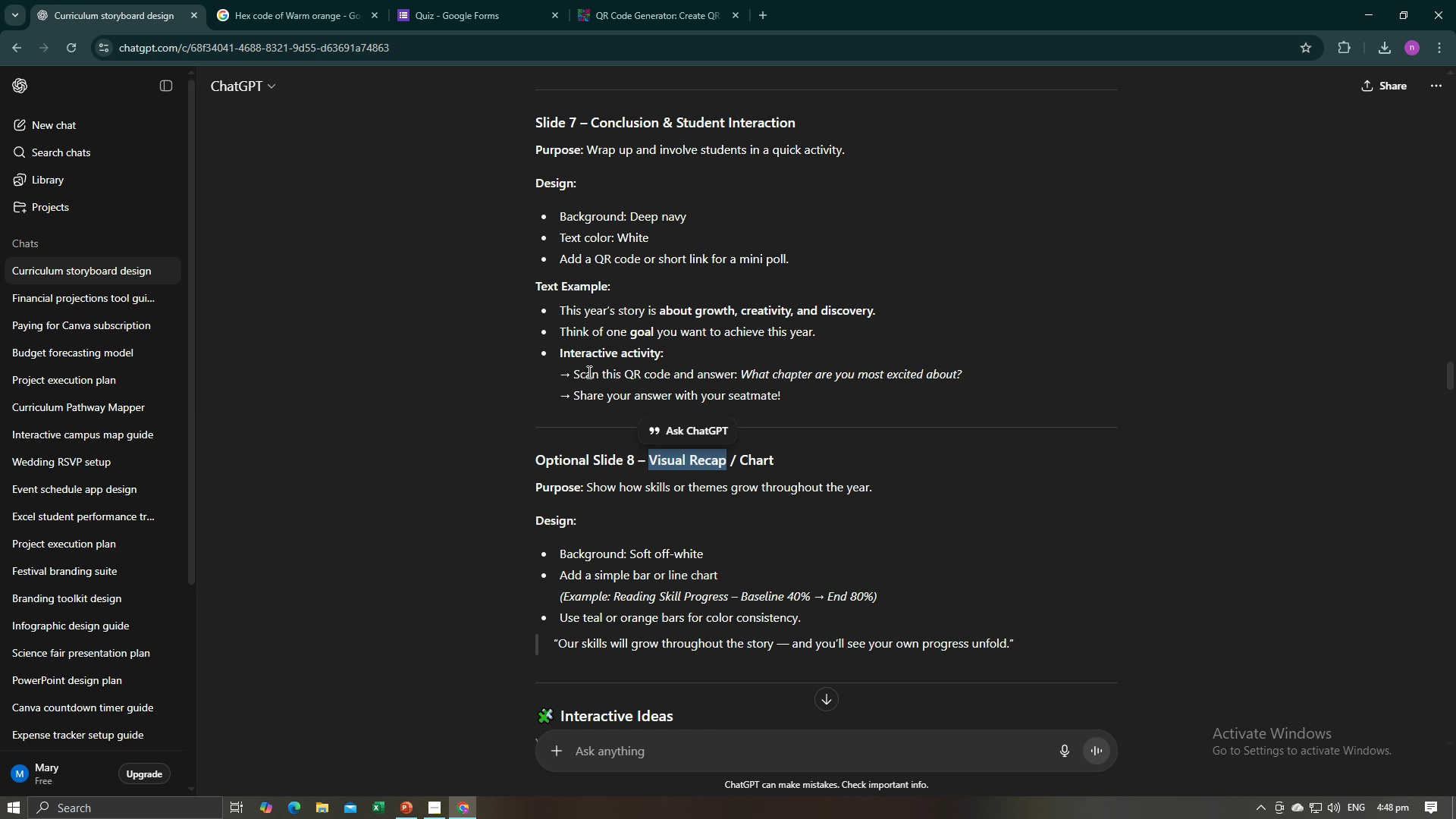 
scroll: coordinate [876, 485], scroll_direction: down, amount: 2.0
 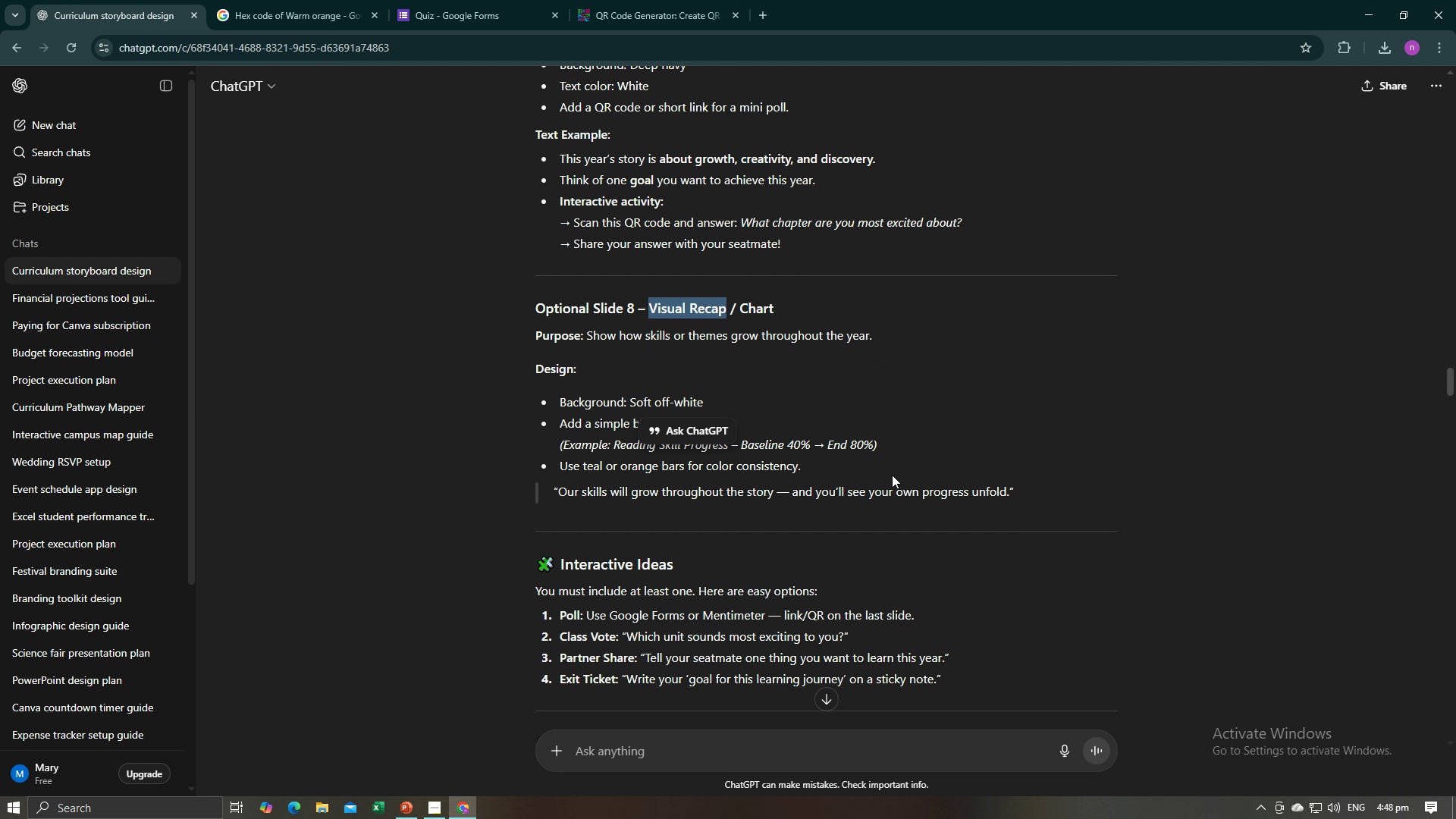 
left_click([1009, 404])
 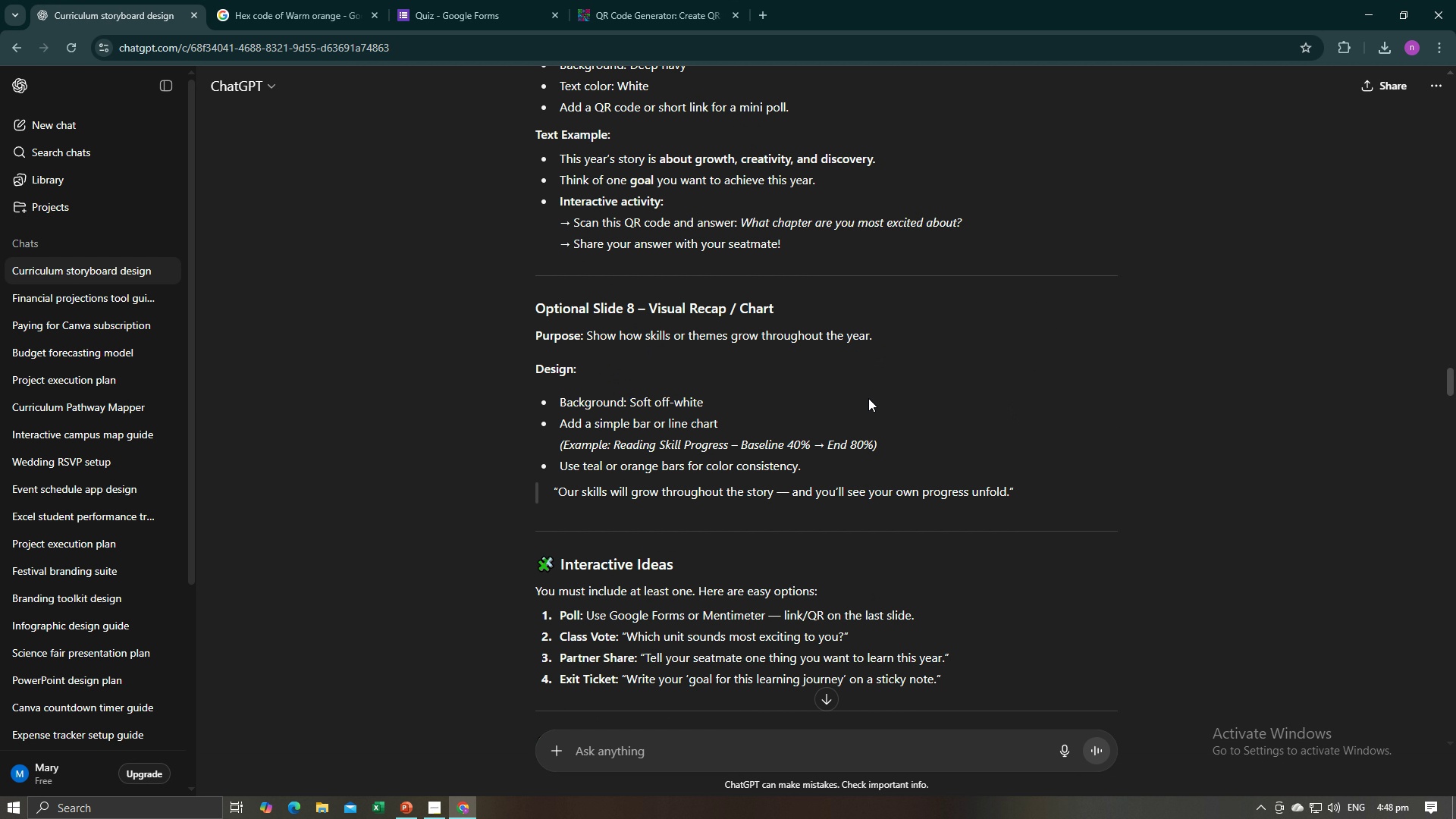 
key(Alt+AltLeft)
 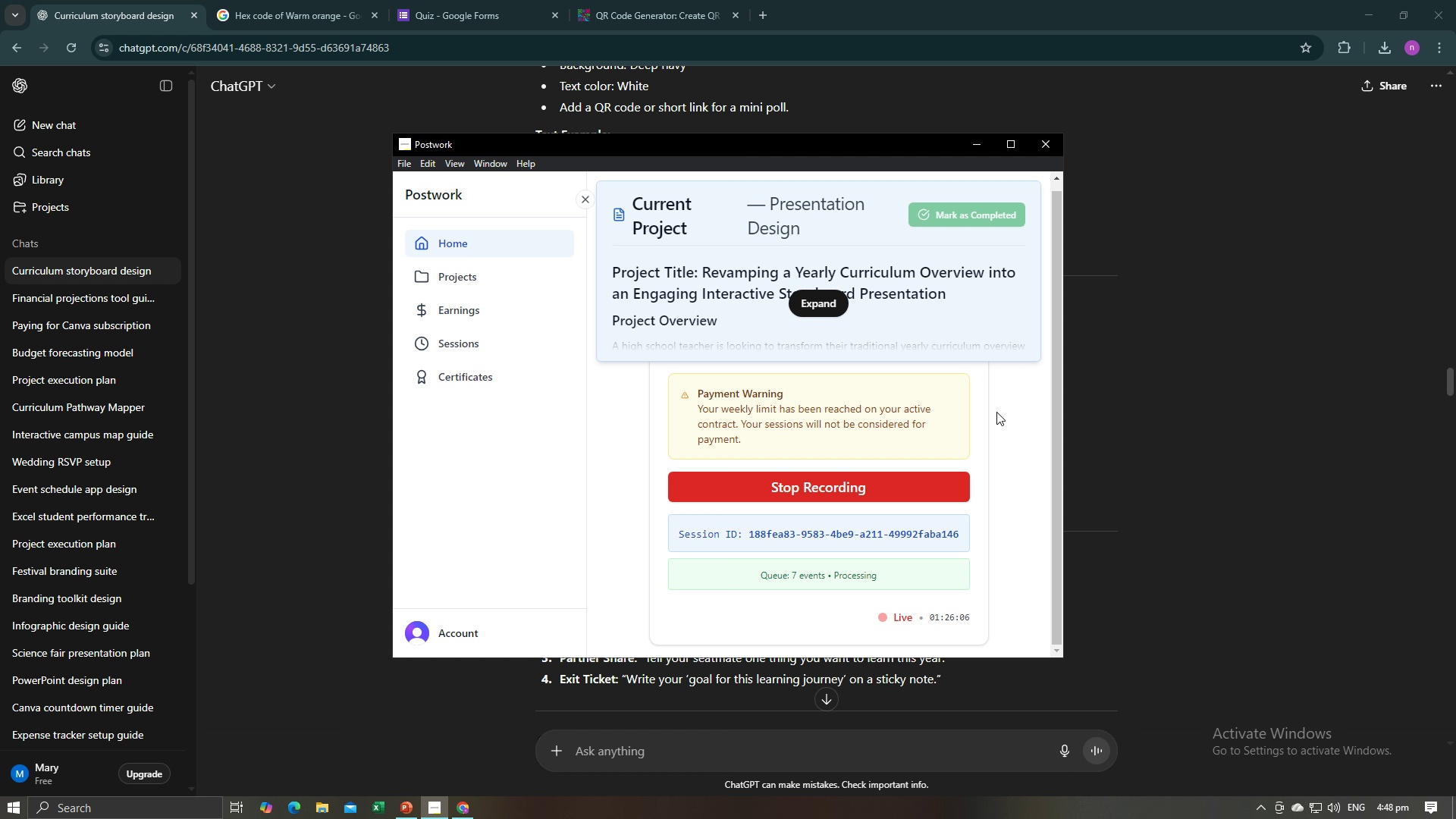 
key(Alt+Tab)